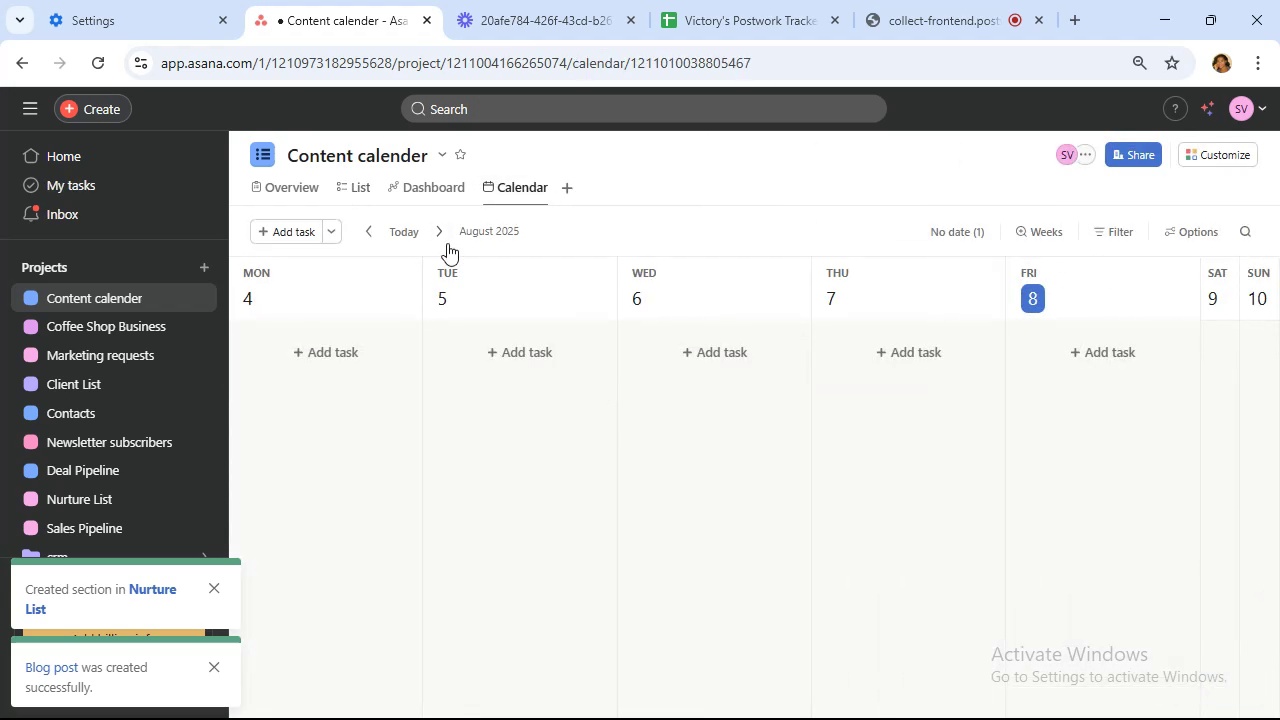 
left_click([437, 235])
 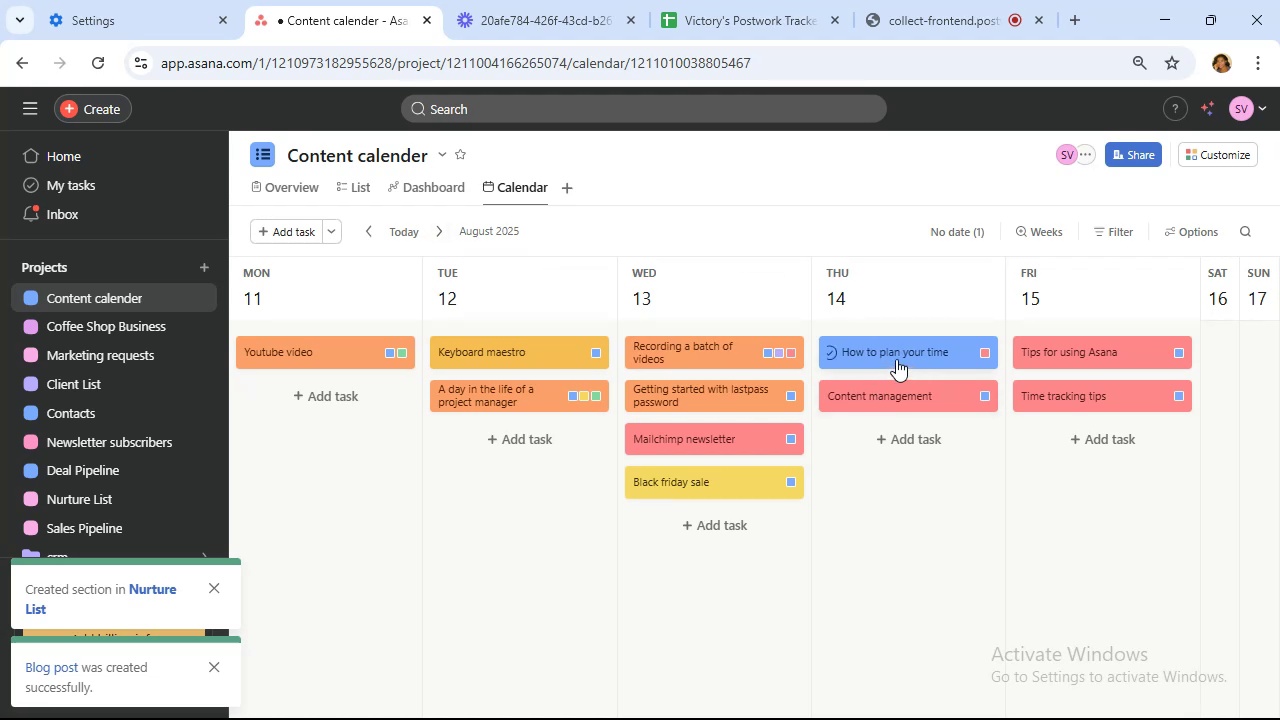 
wait(5.21)
 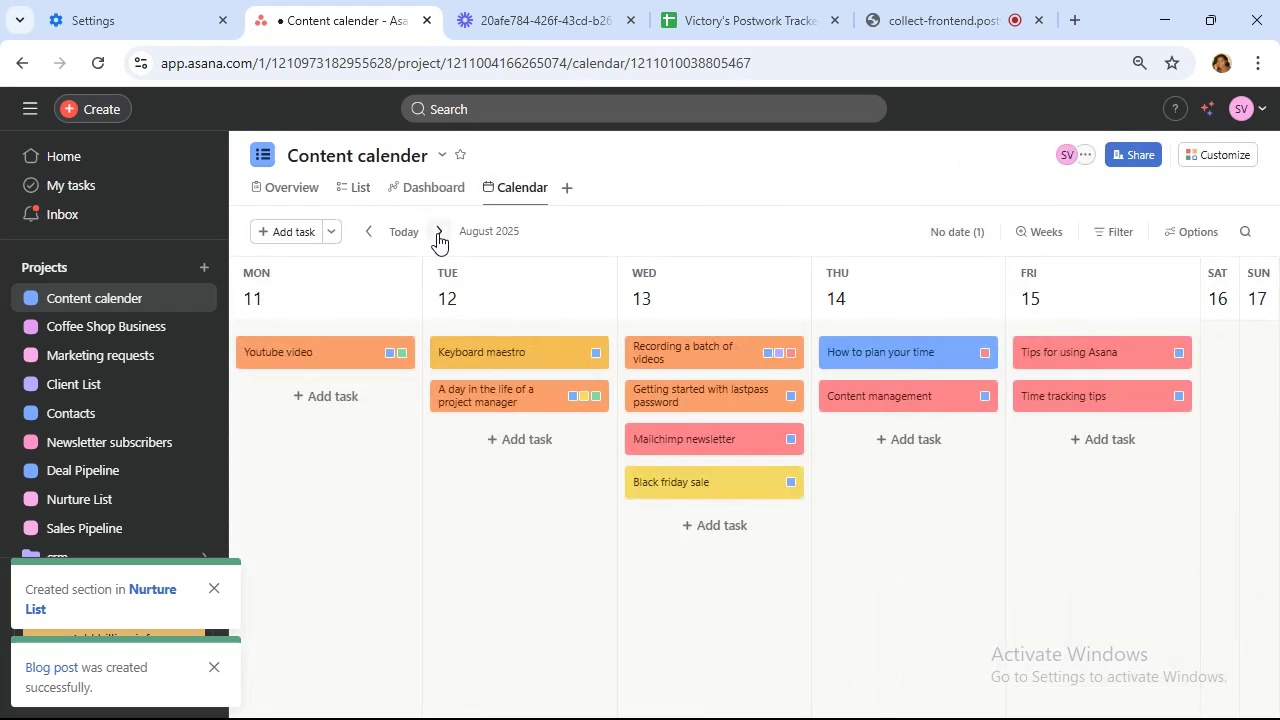 
left_click([896, 352])
 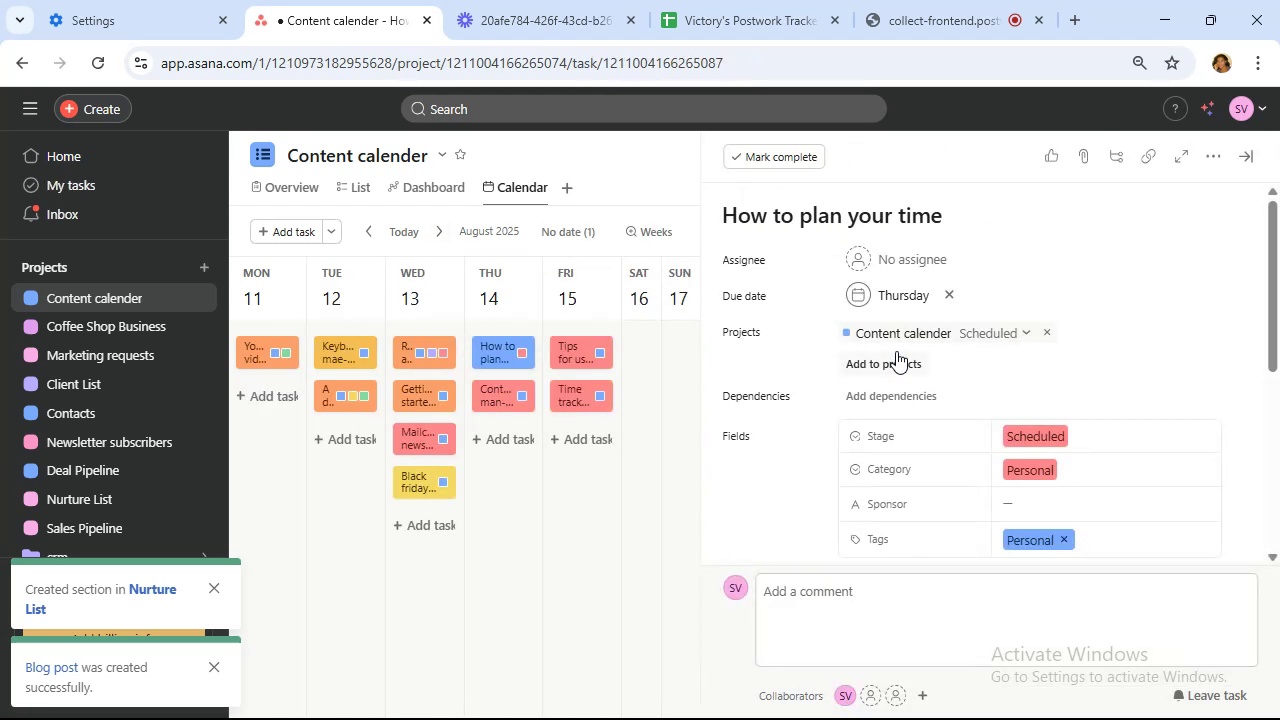 
scroll: coordinate [897, 345], scroll_direction: down, amount: 1.0
 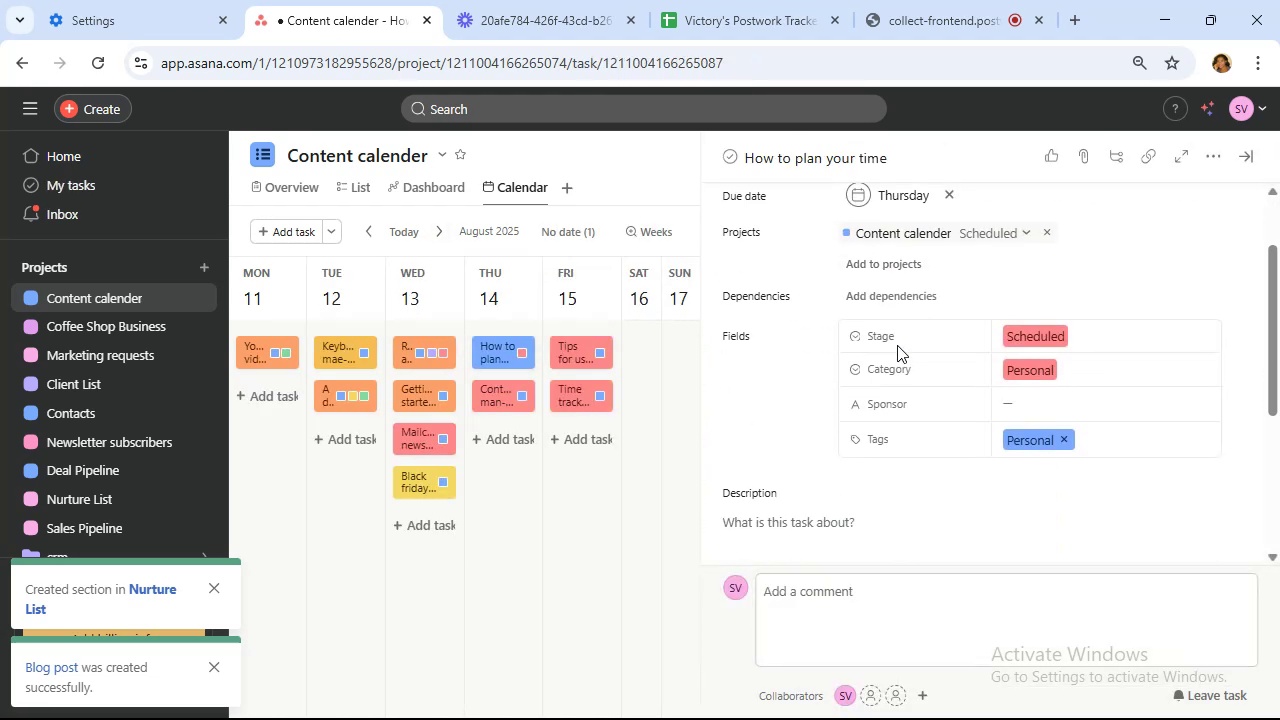 